 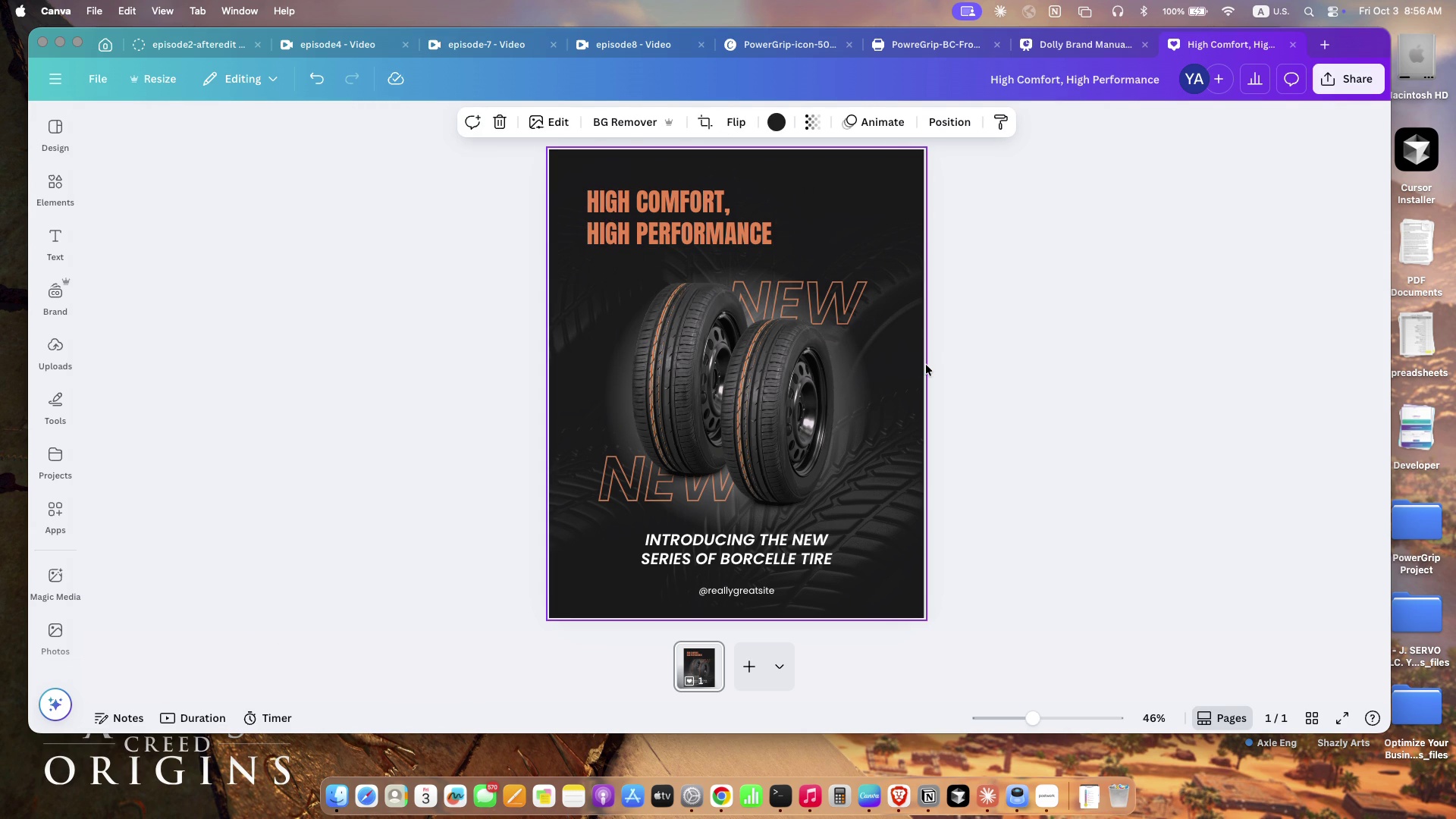 
left_click([771, 541])
 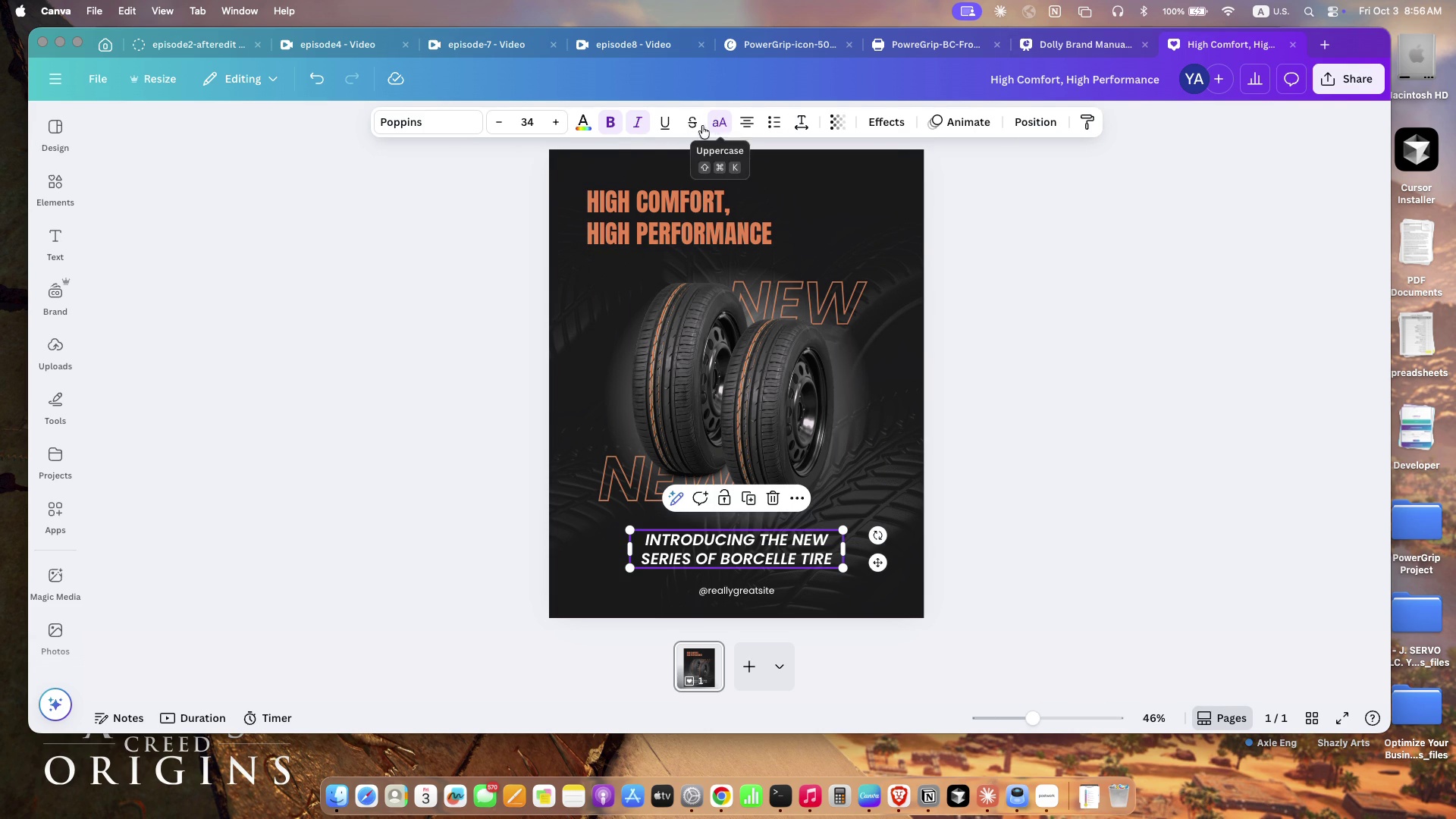 
left_click([637, 124])
 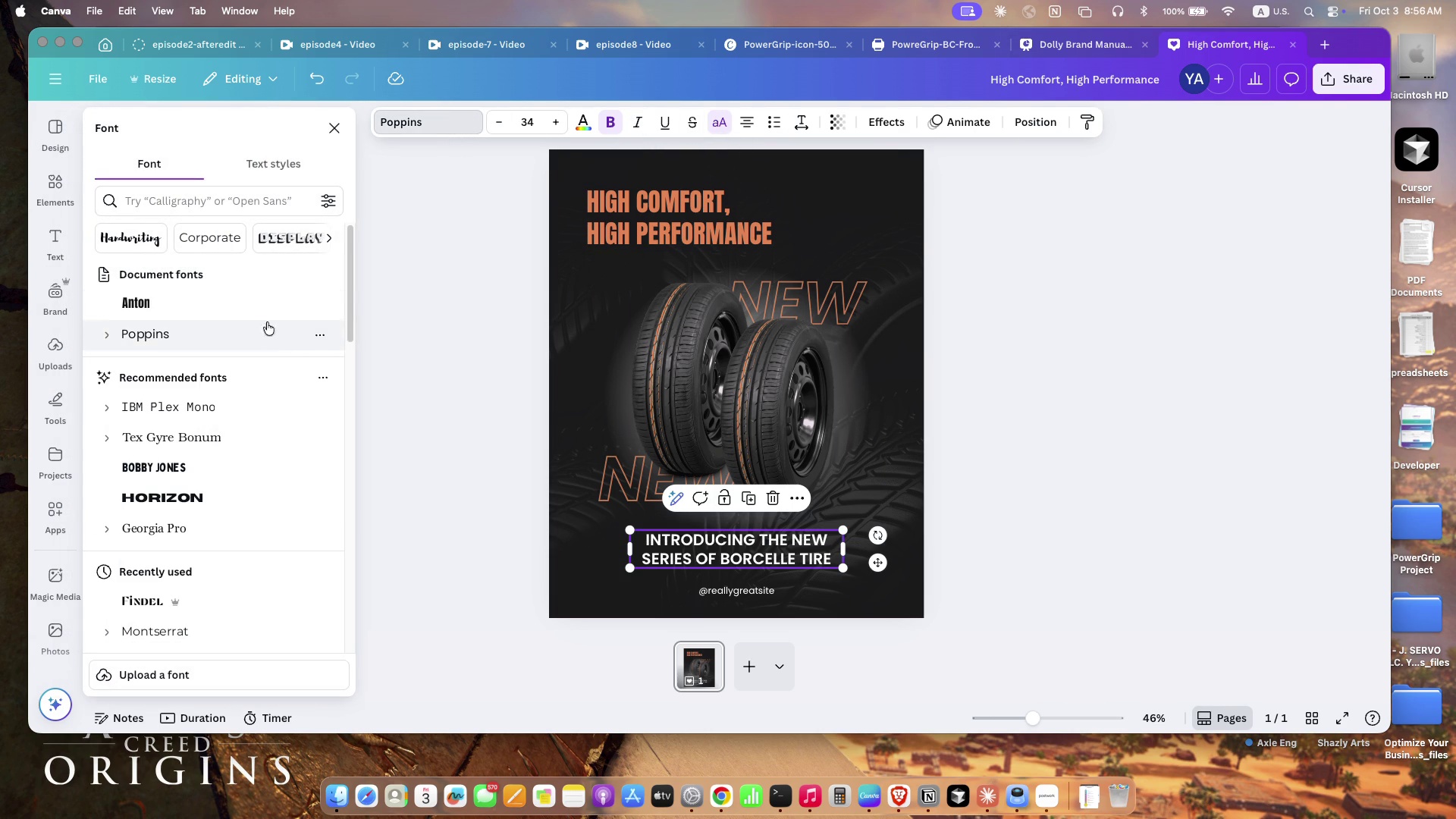 
left_click([251, 310])
 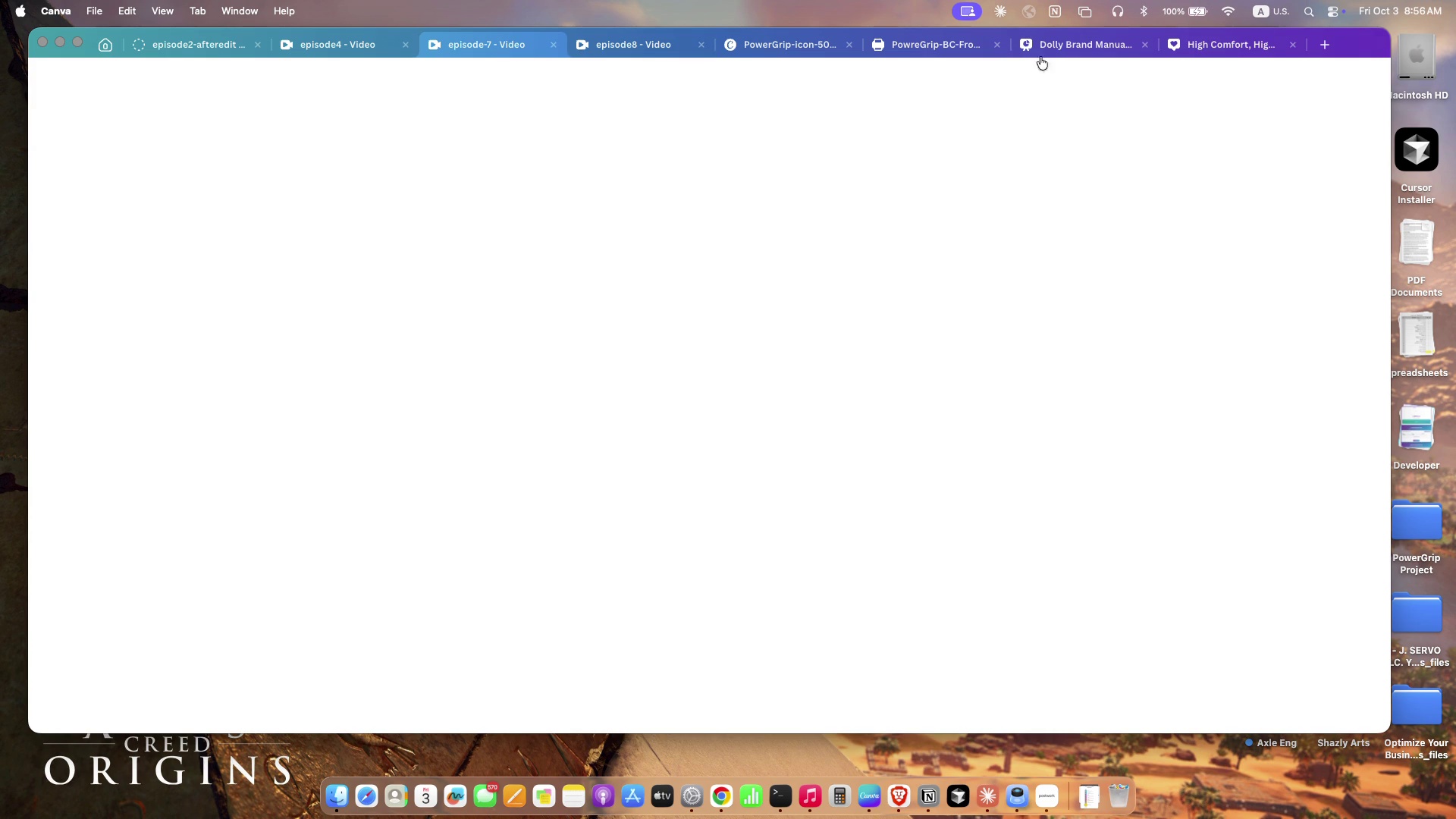 
left_click([1207, 33])
 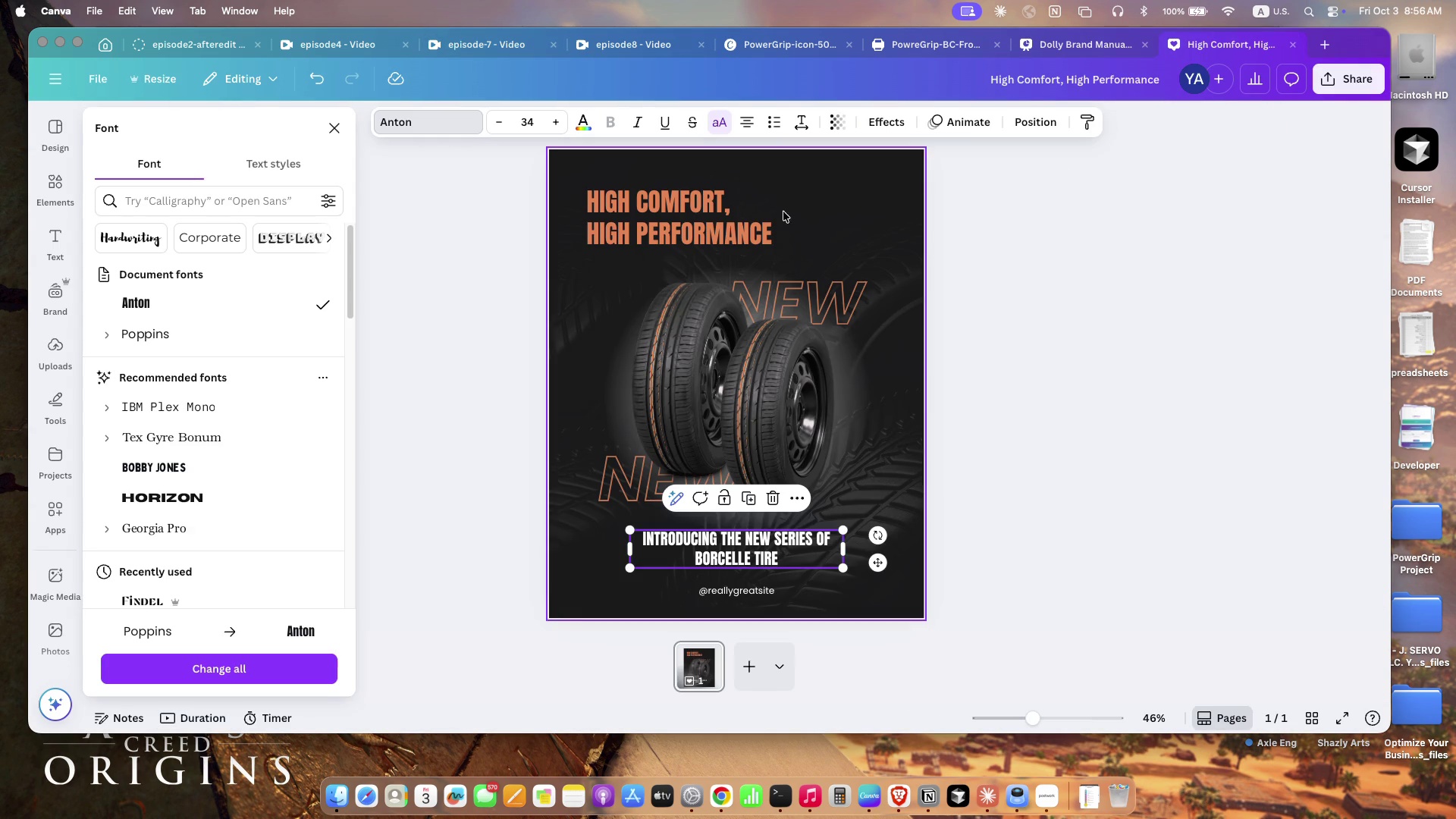 
left_click([707, 207])
 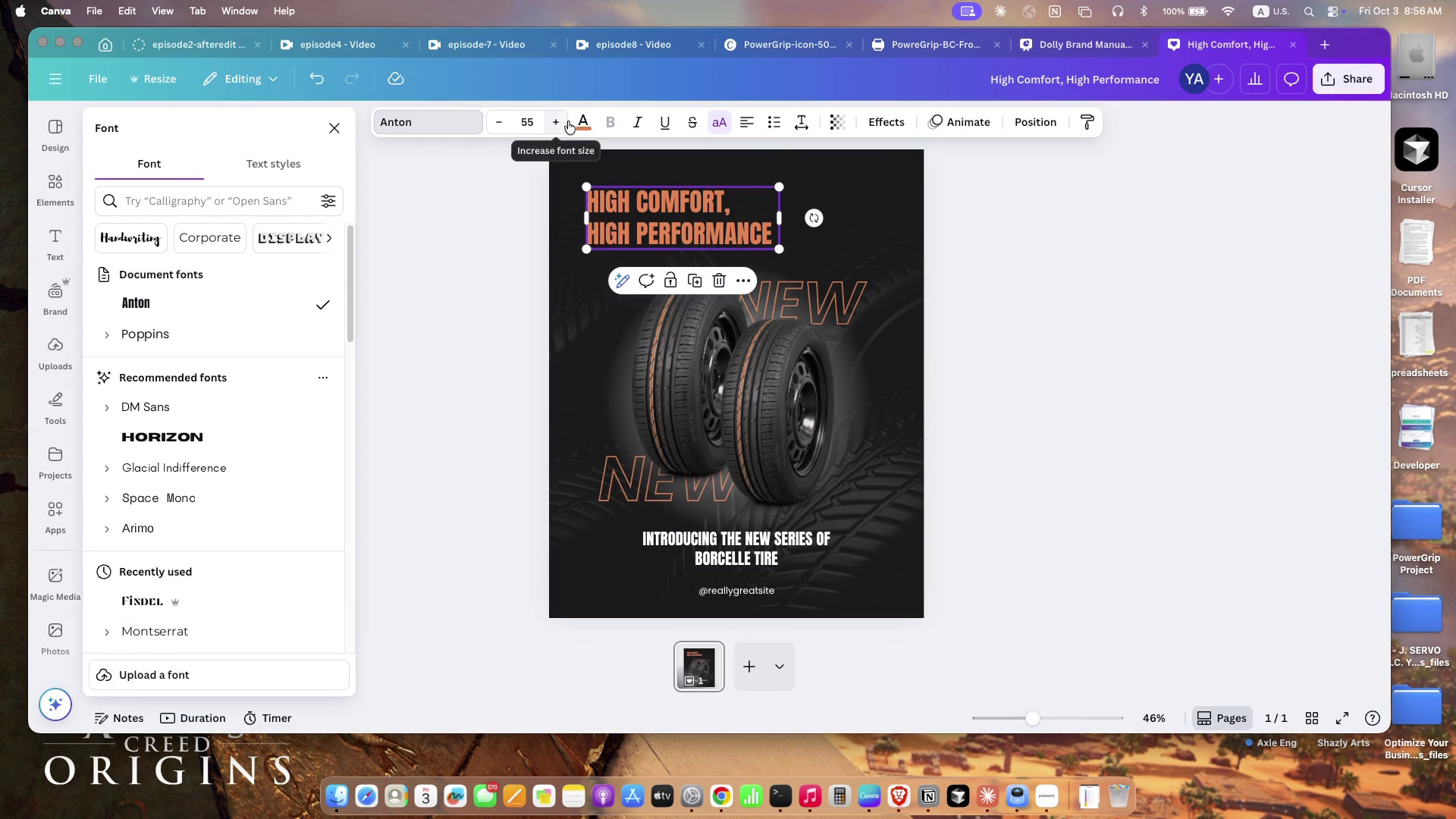 
left_click([577, 124])
 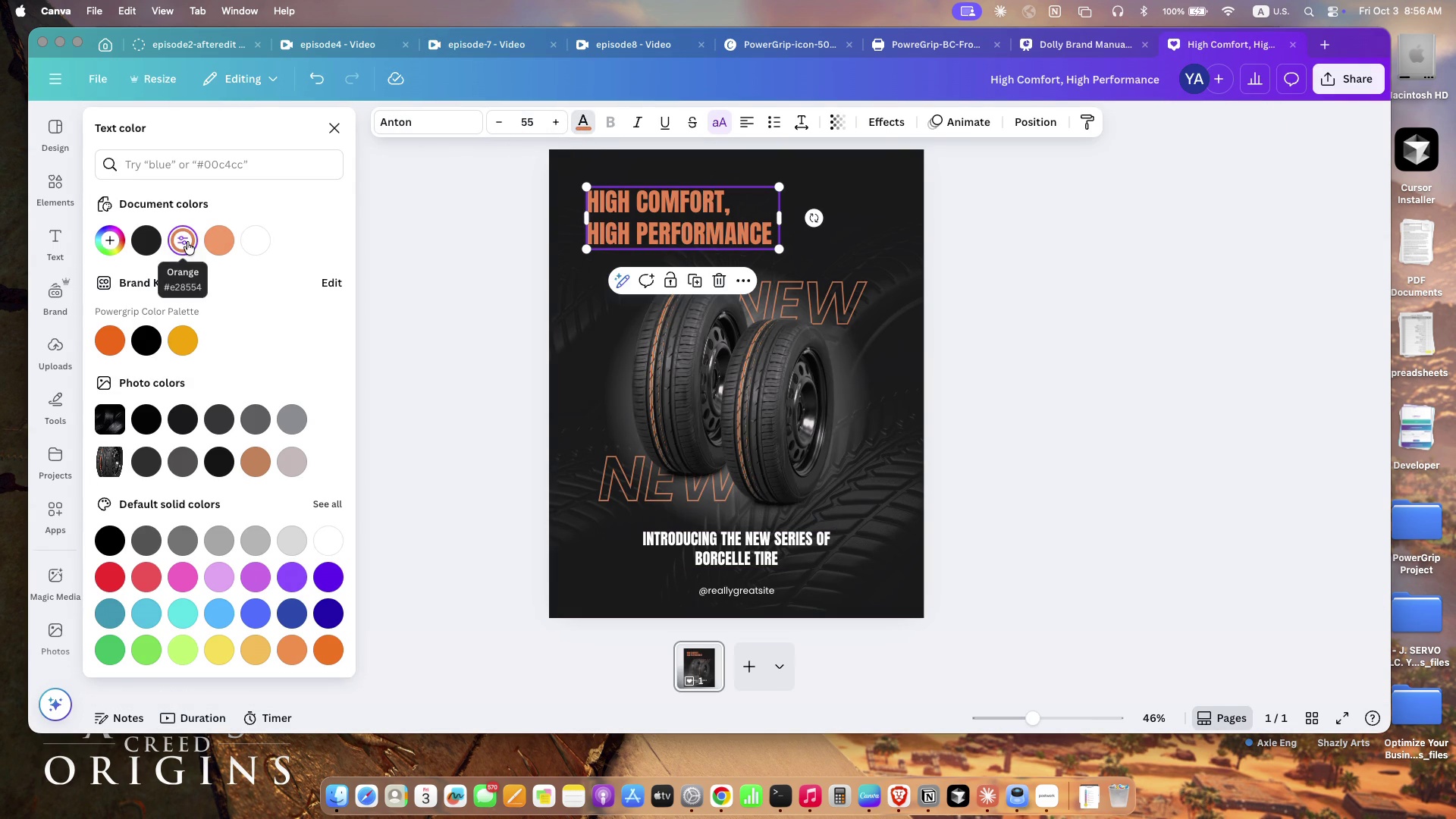 
mouse_move([133, 303])
 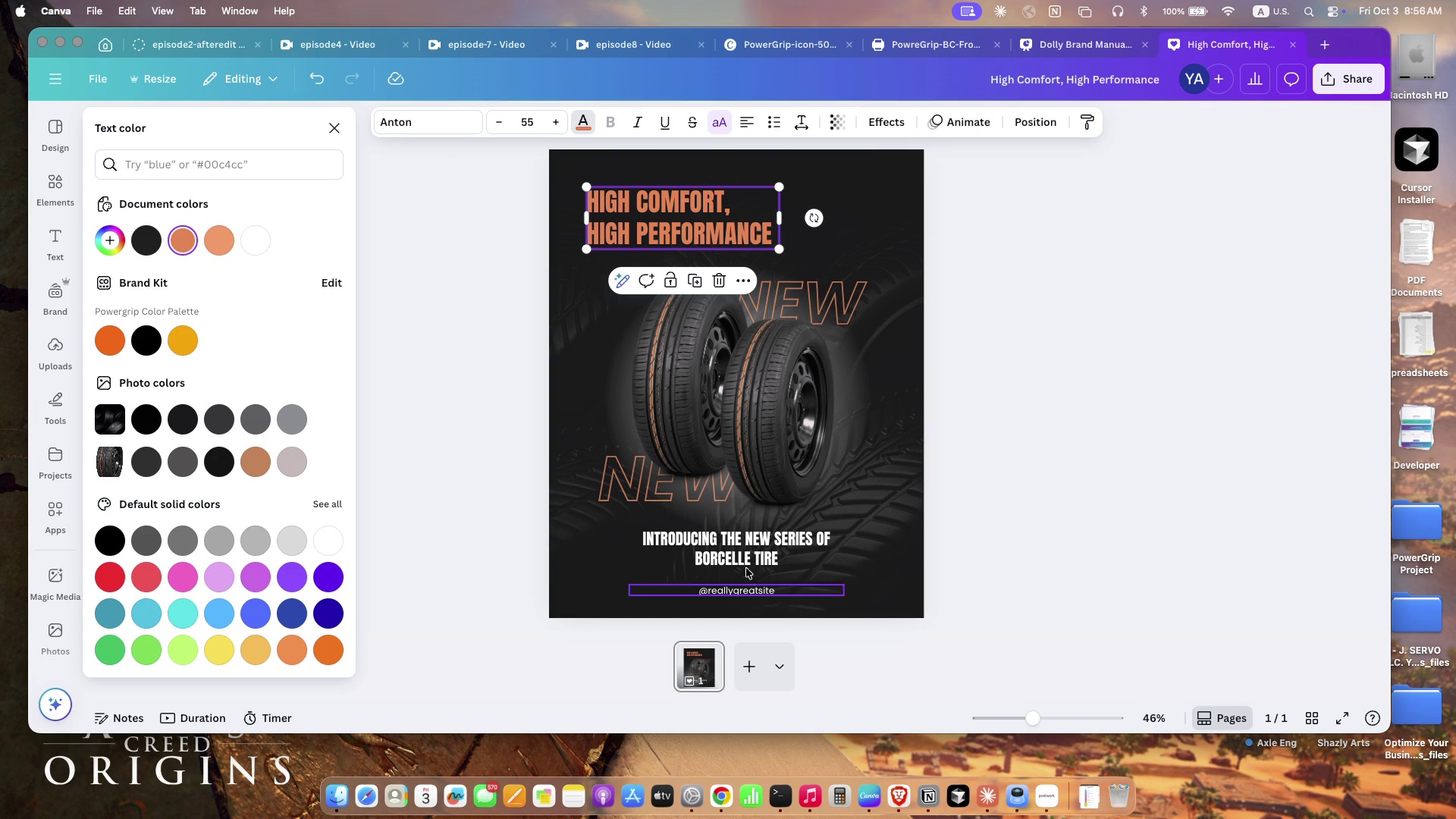 
left_click([1049, 39])
 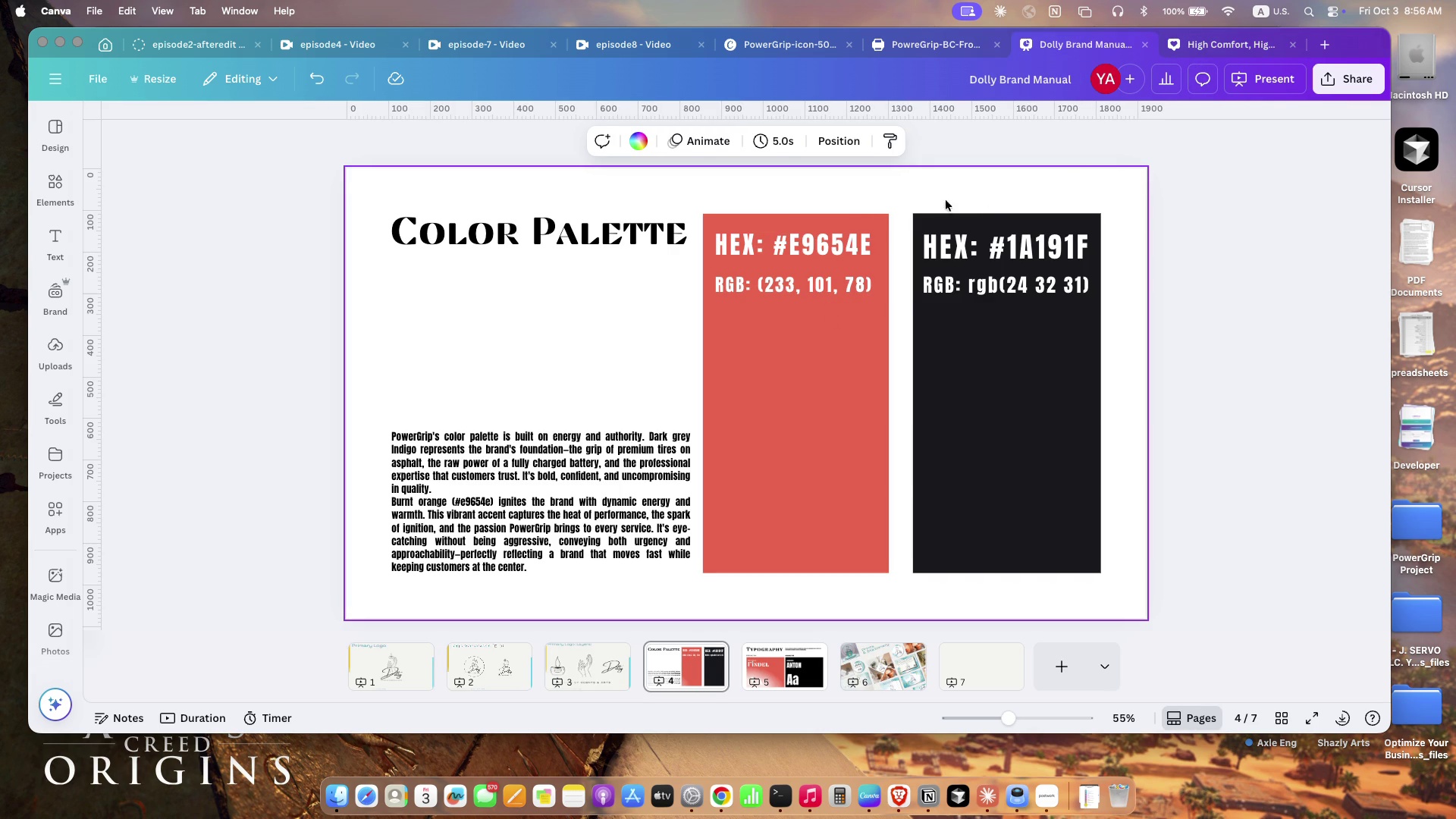 
double_click([817, 249])
 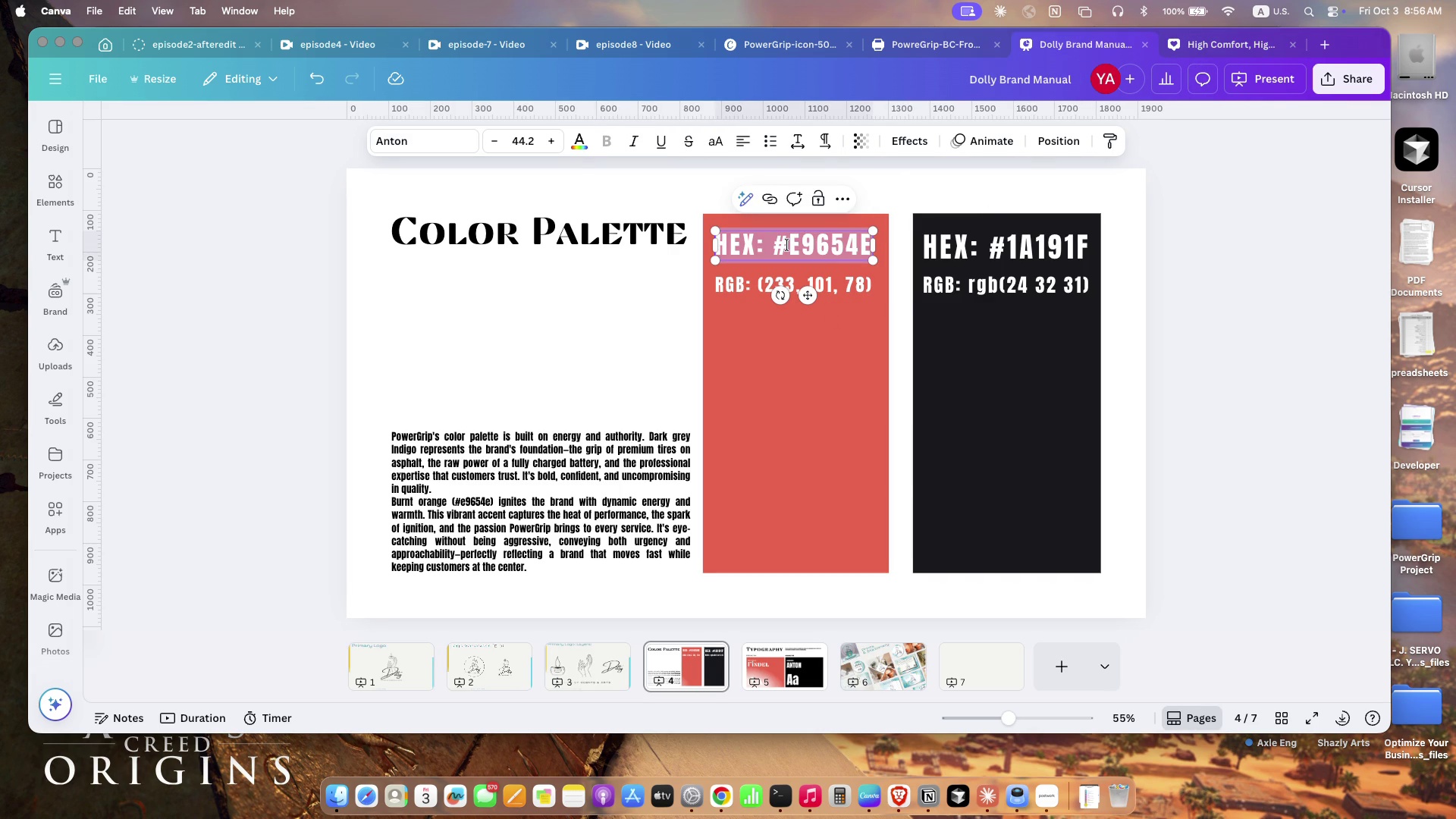 
left_click([787, 245])